 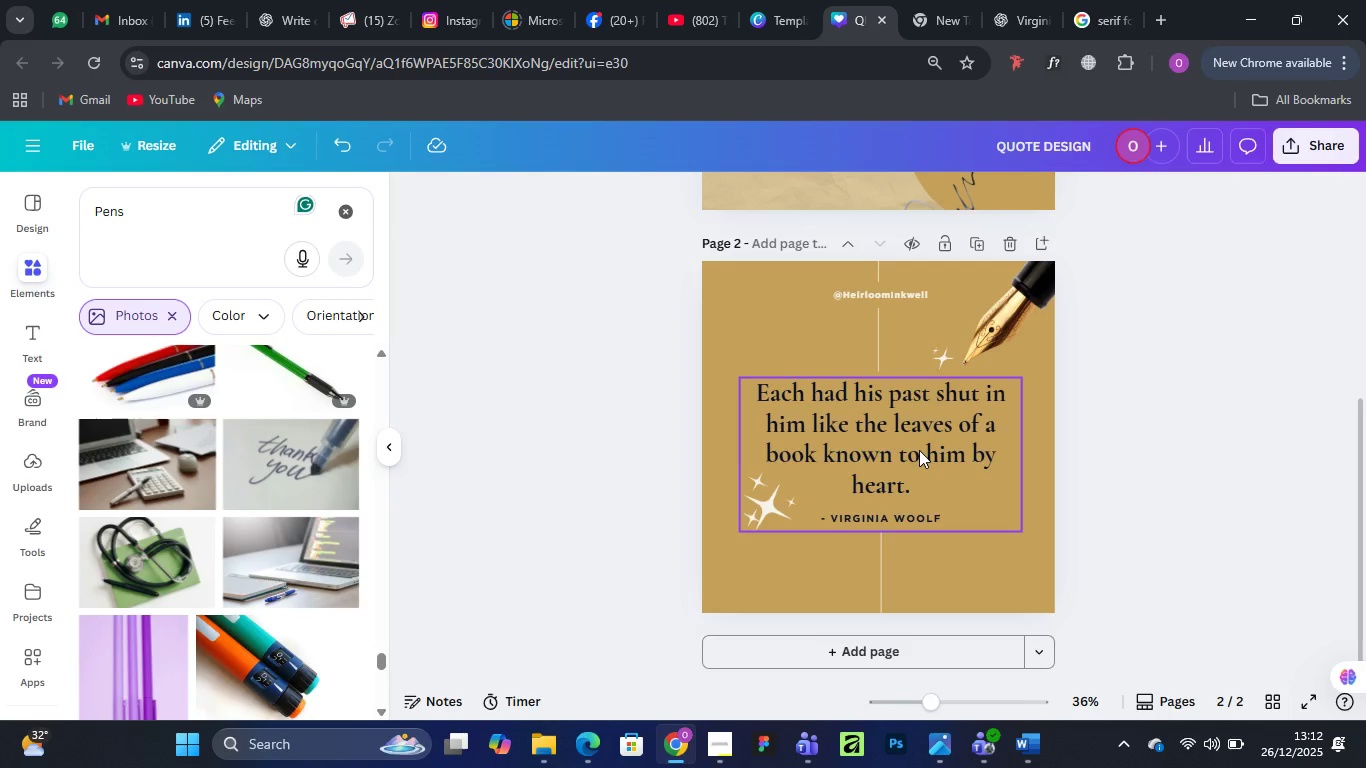 
scroll: coordinate [1068, 328], scroll_direction: up, amount: 6.0
 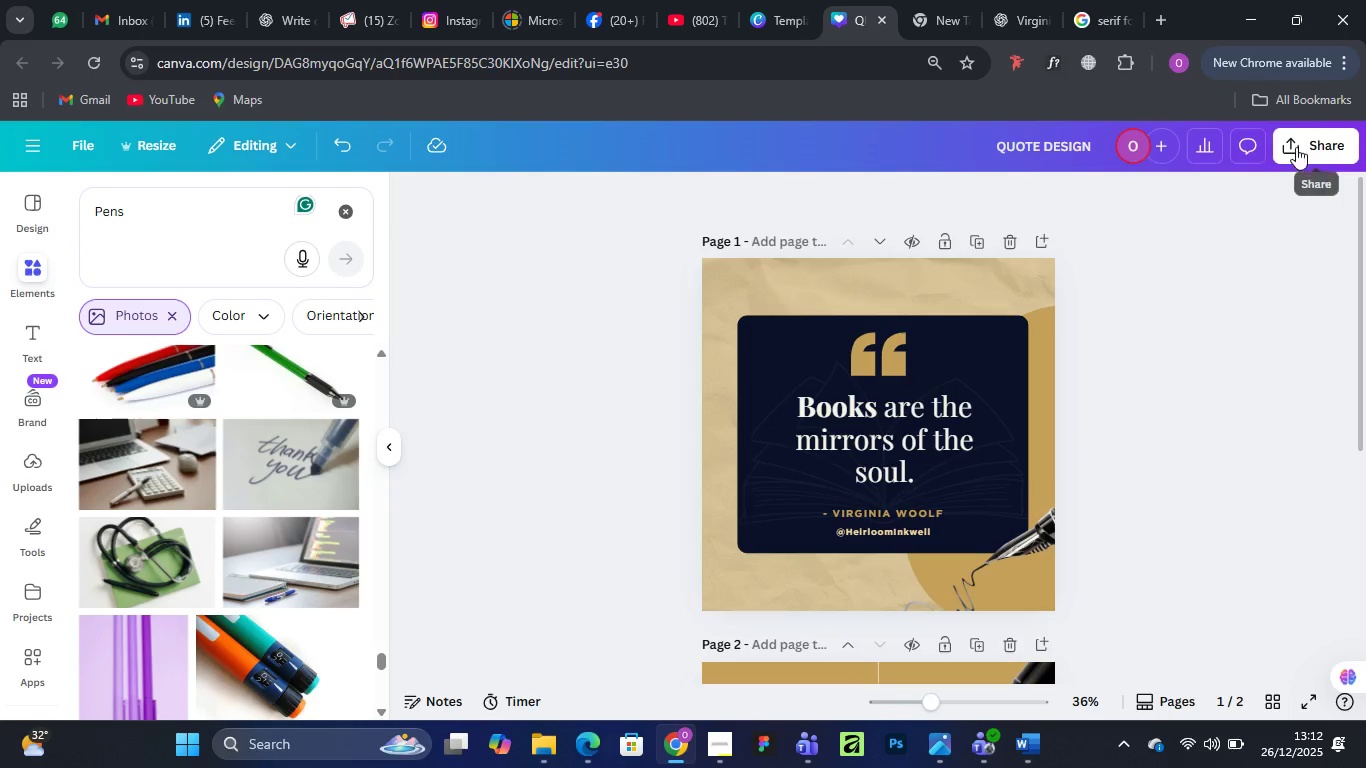 
left_click([1300, 144])
 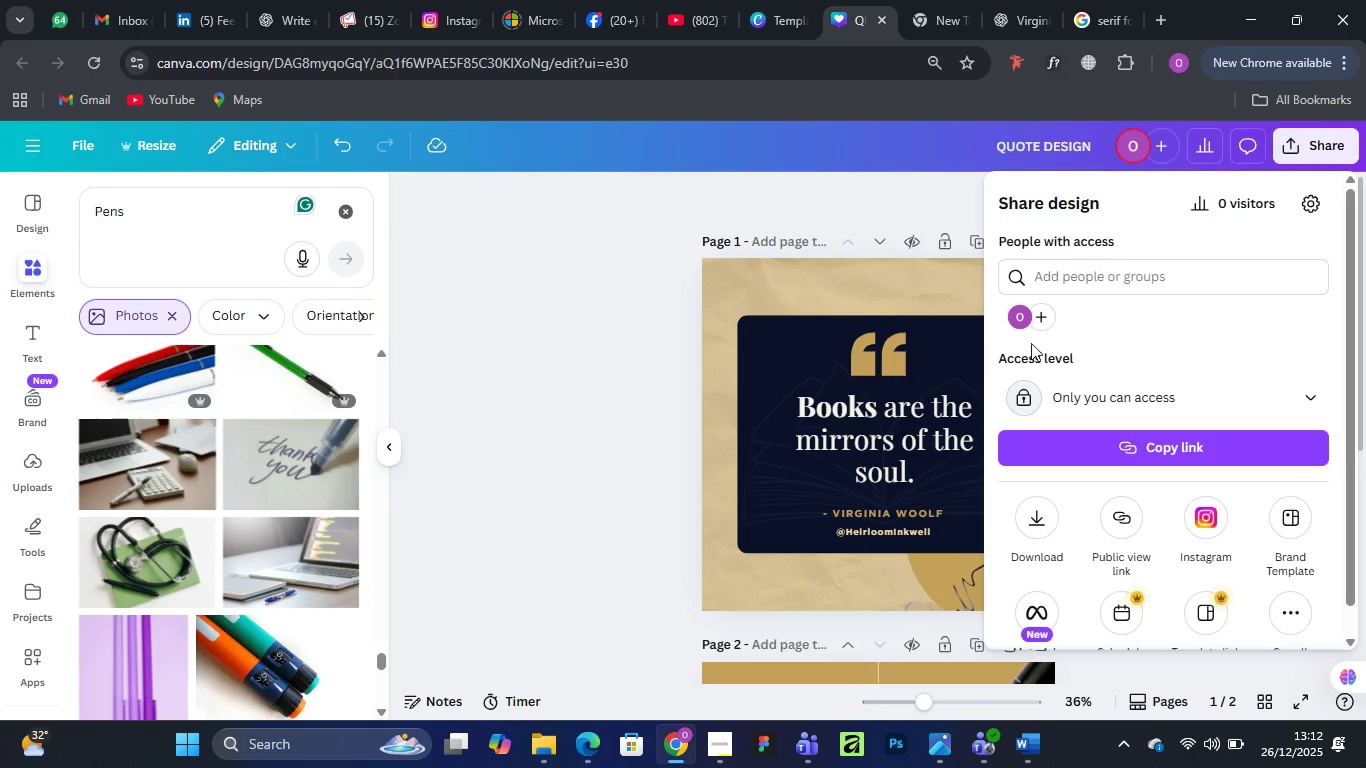 
left_click([1032, 524])
 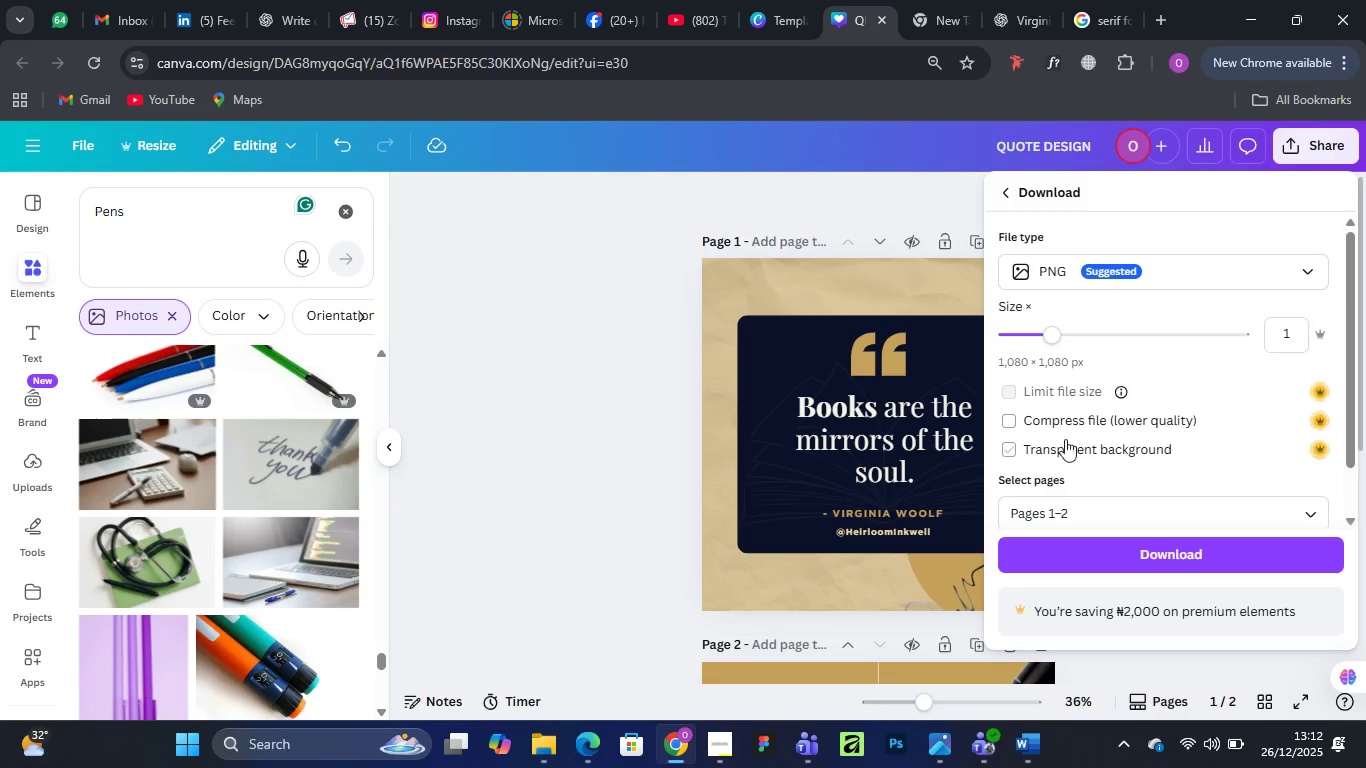 
wait(8.41)
 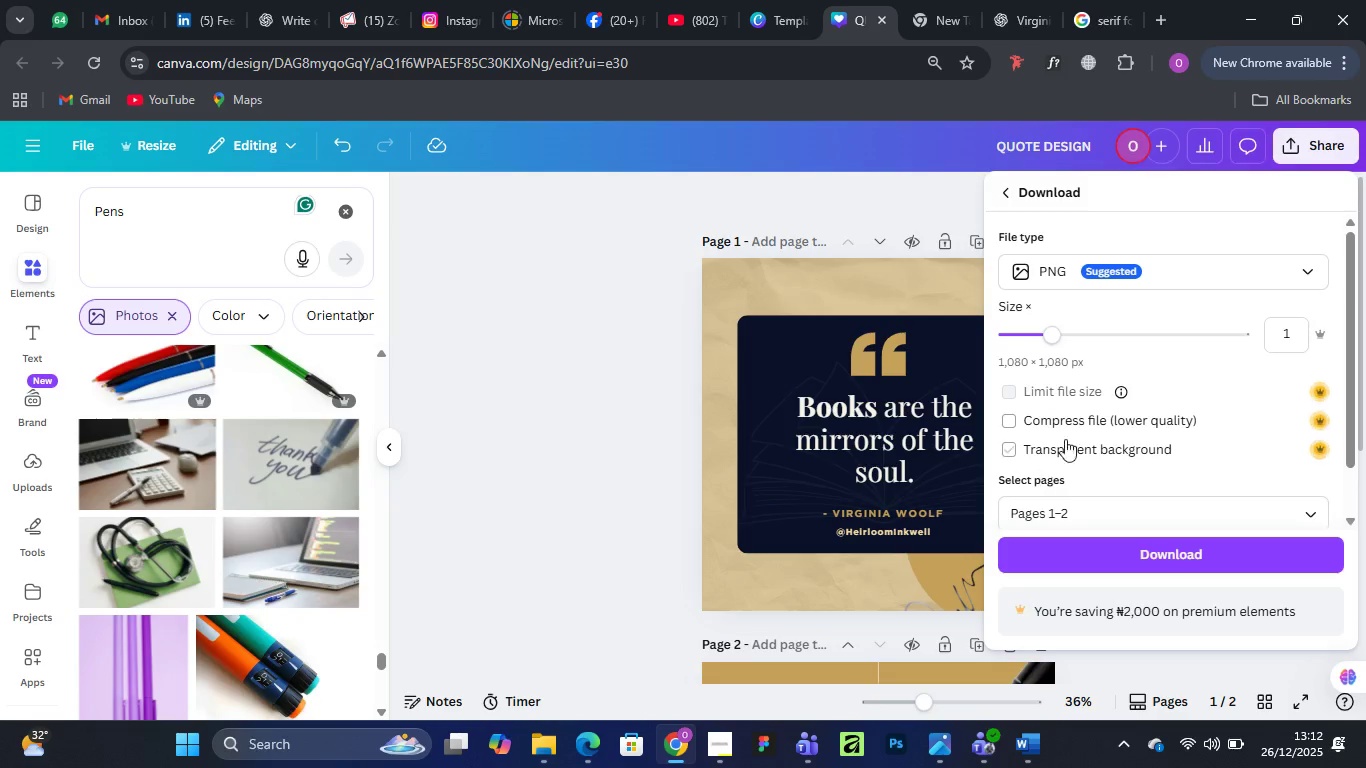 
left_click([1065, 549])
 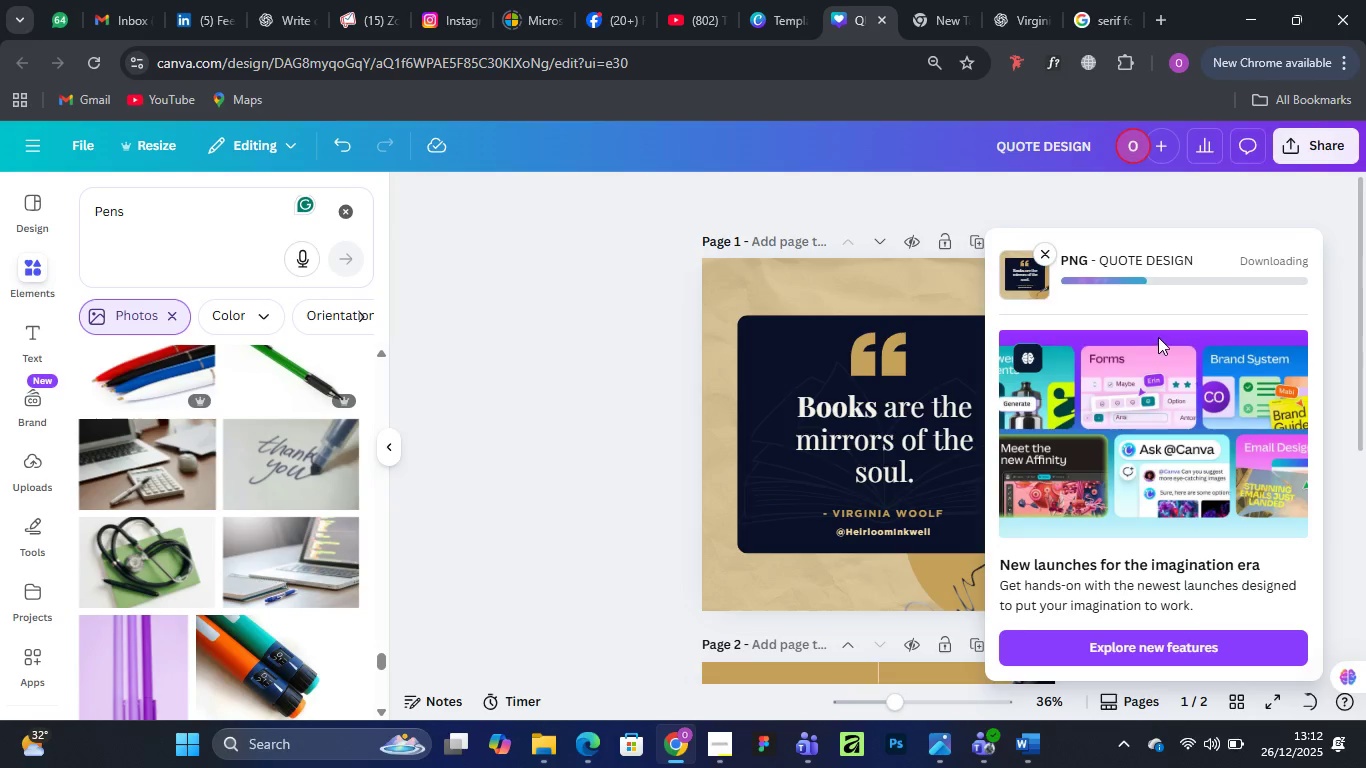 
wait(8.78)
 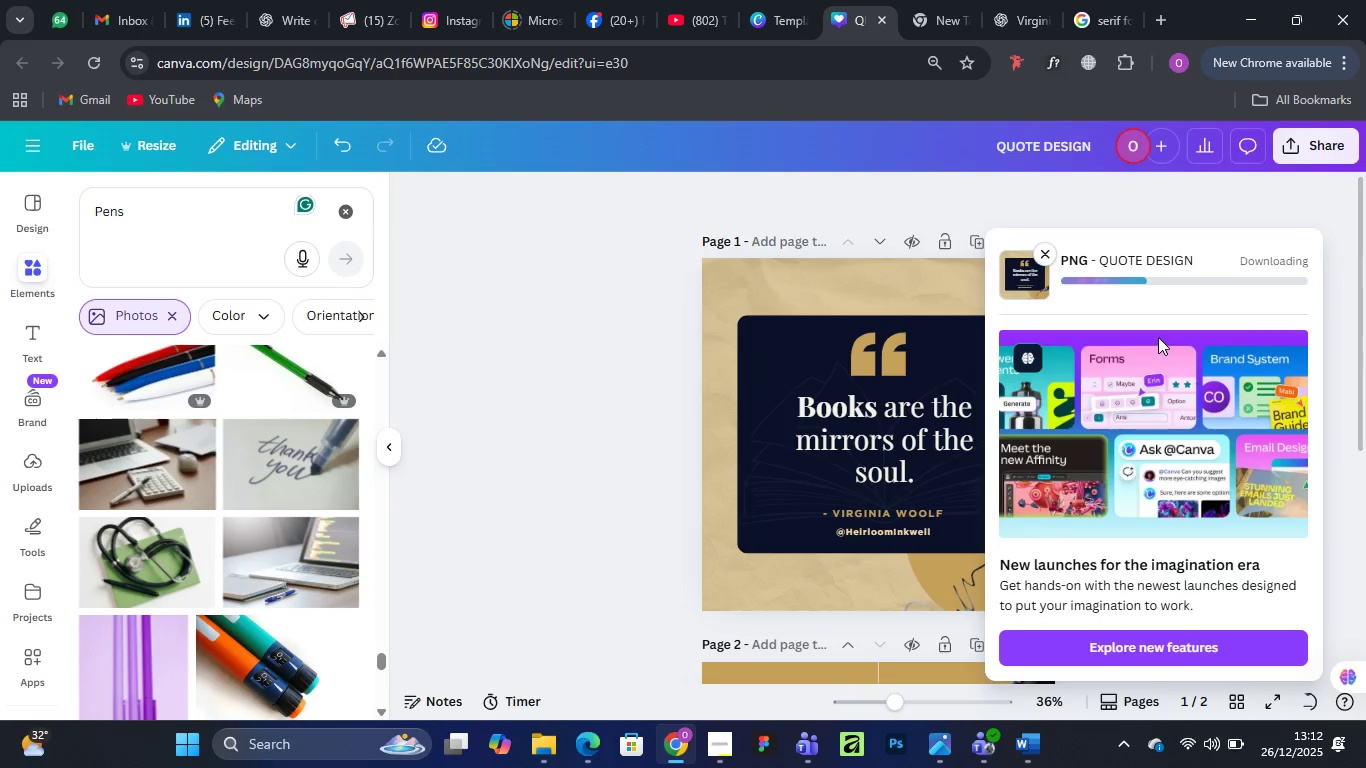 
left_click([561, 368])
 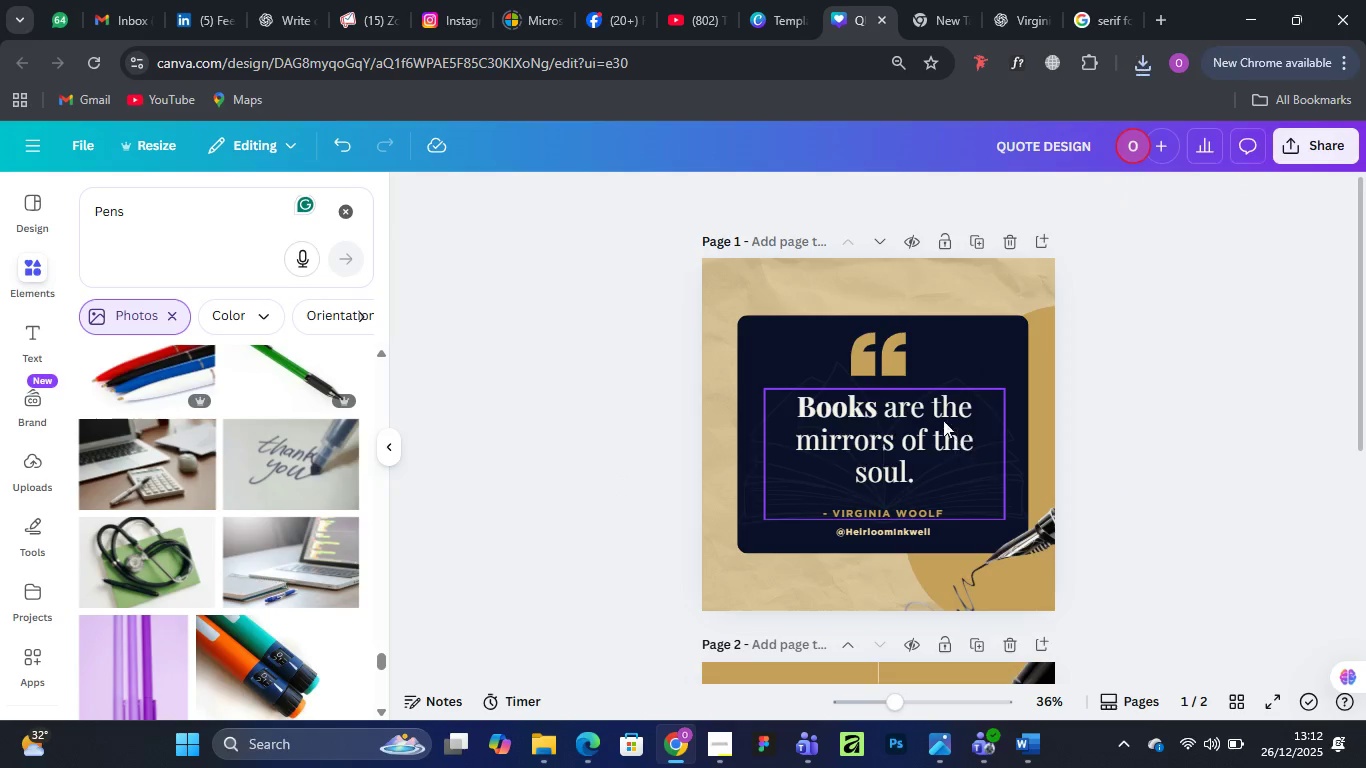 
scroll: coordinate [939, 413], scroll_direction: down, amount: 5.0
 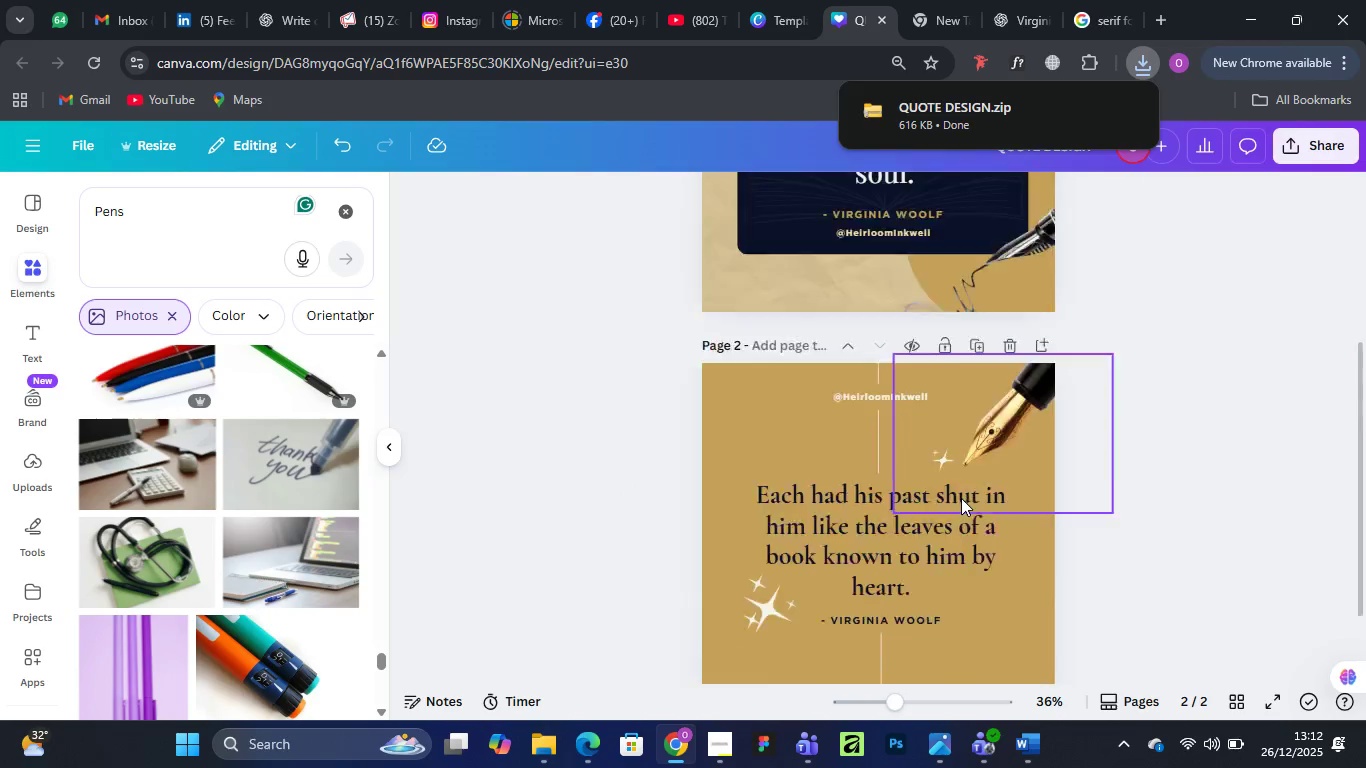 
scroll: coordinate [961, 498], scroll_direction: up, amount: 4.0
 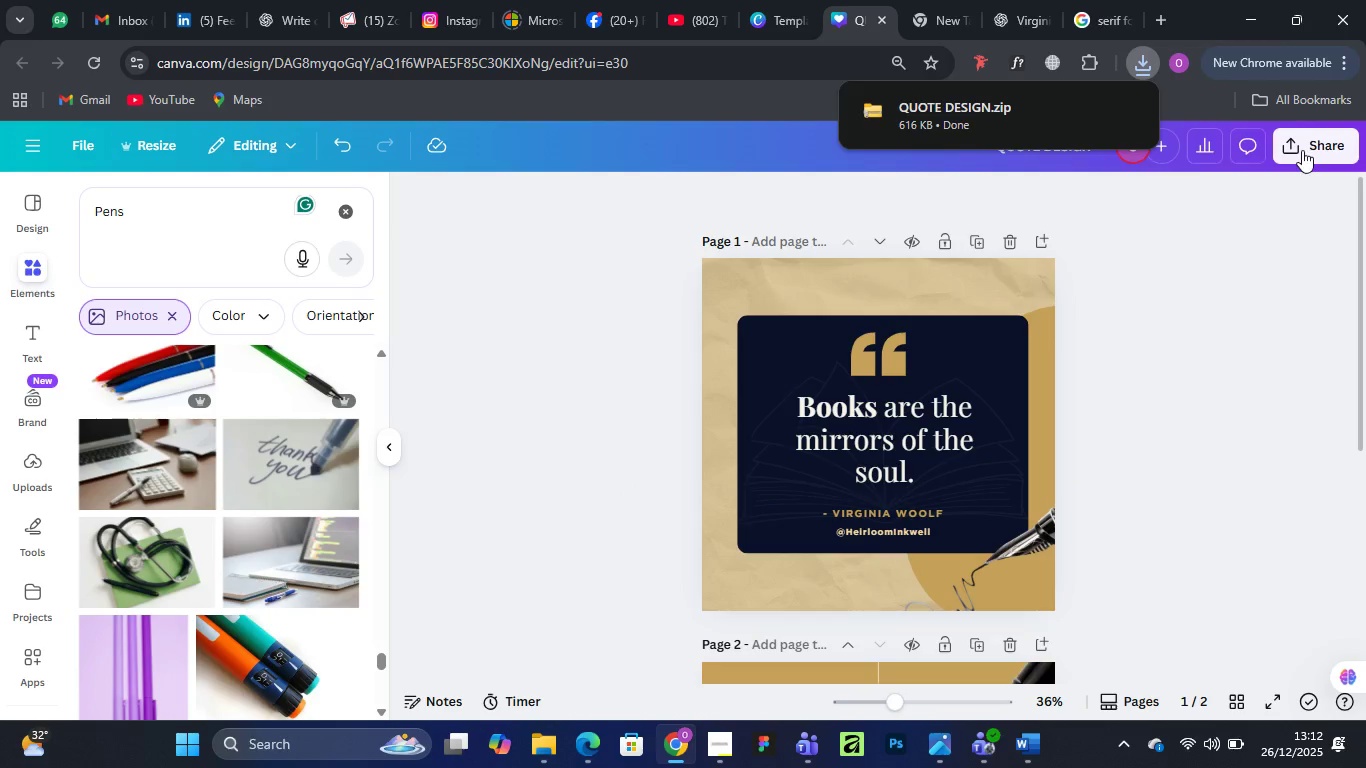 
left_click([1307, 145])
 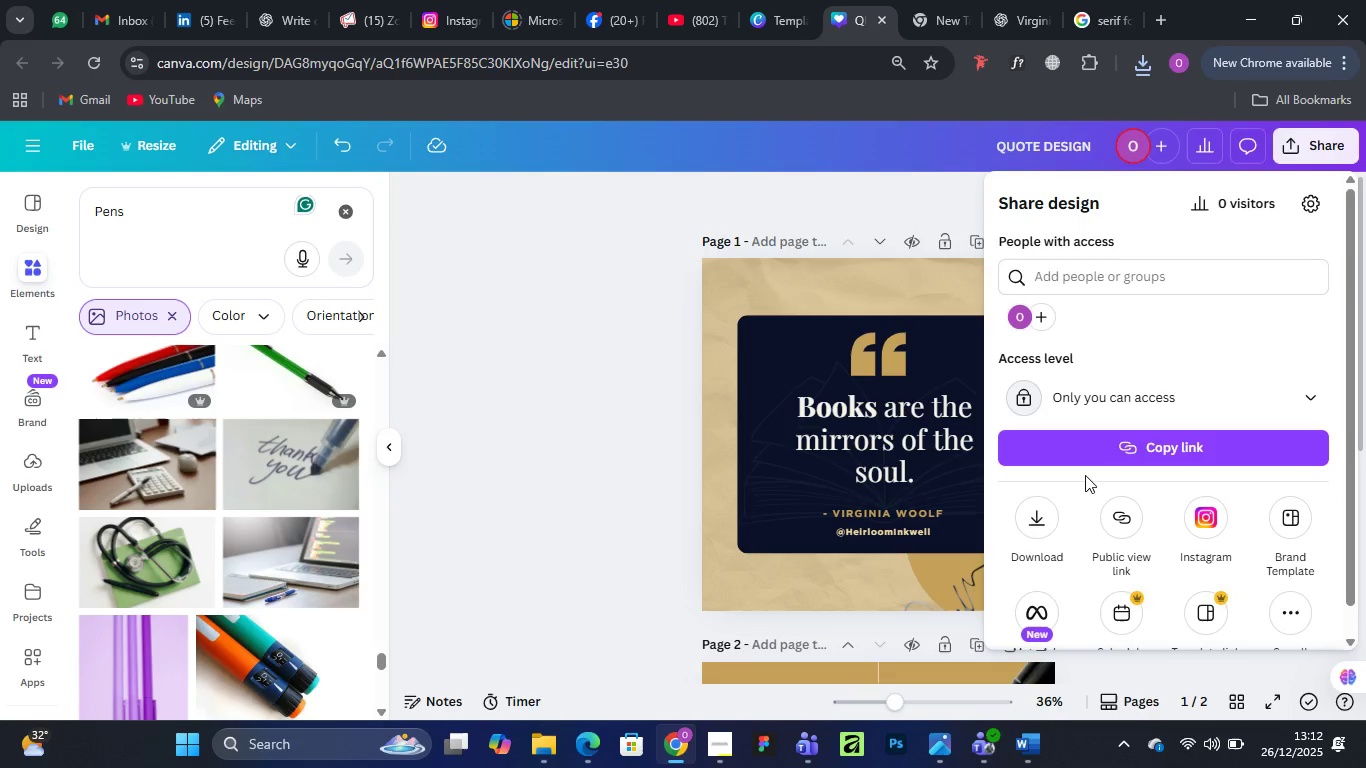 
left_click([1031, 511])
 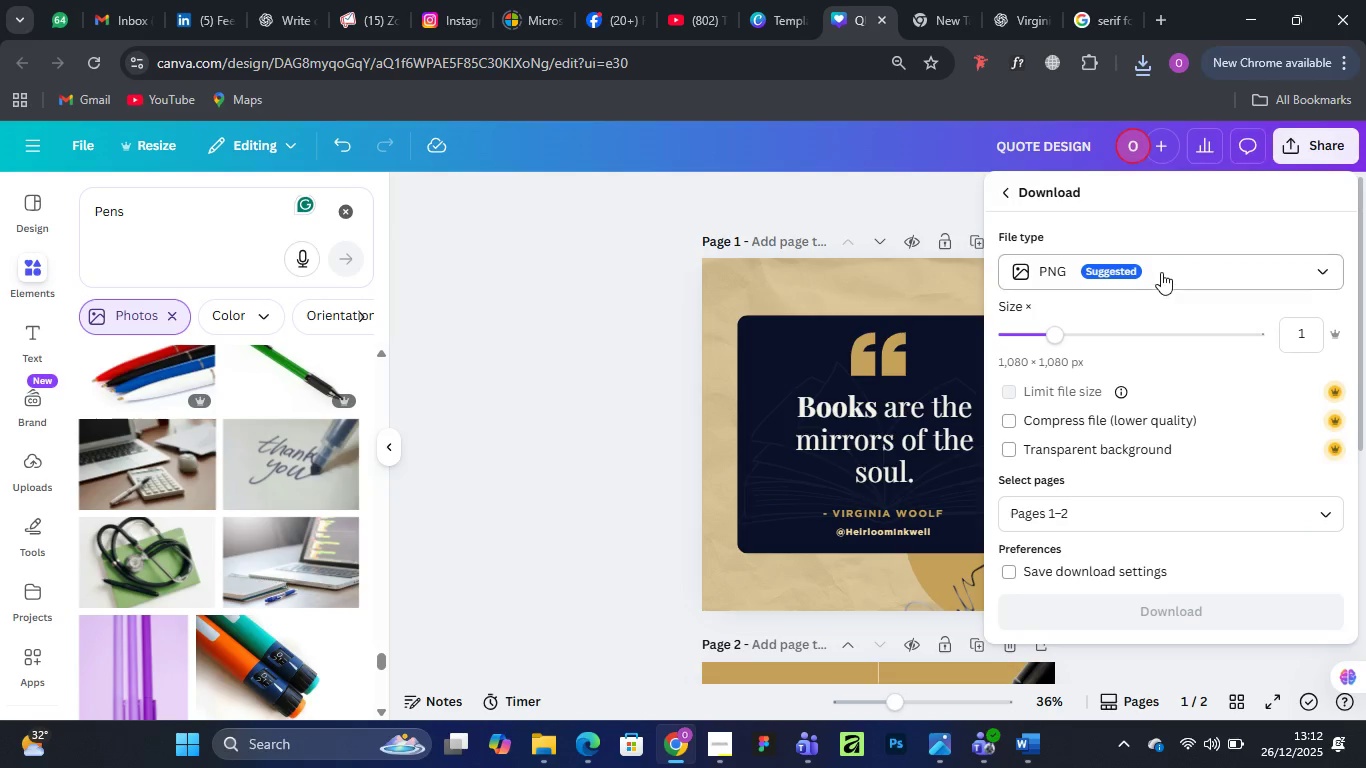 
left_click([1164, 269])
 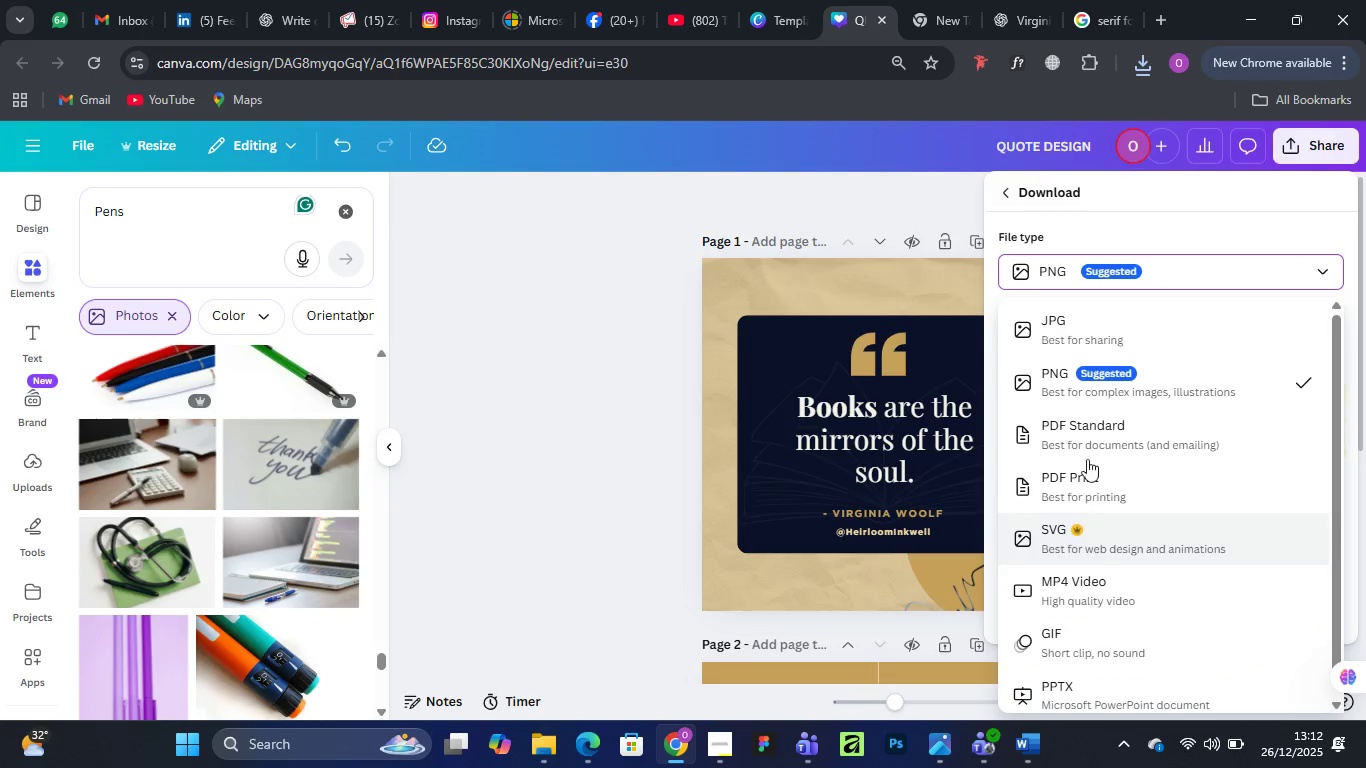 
left_click([1087, 433])
 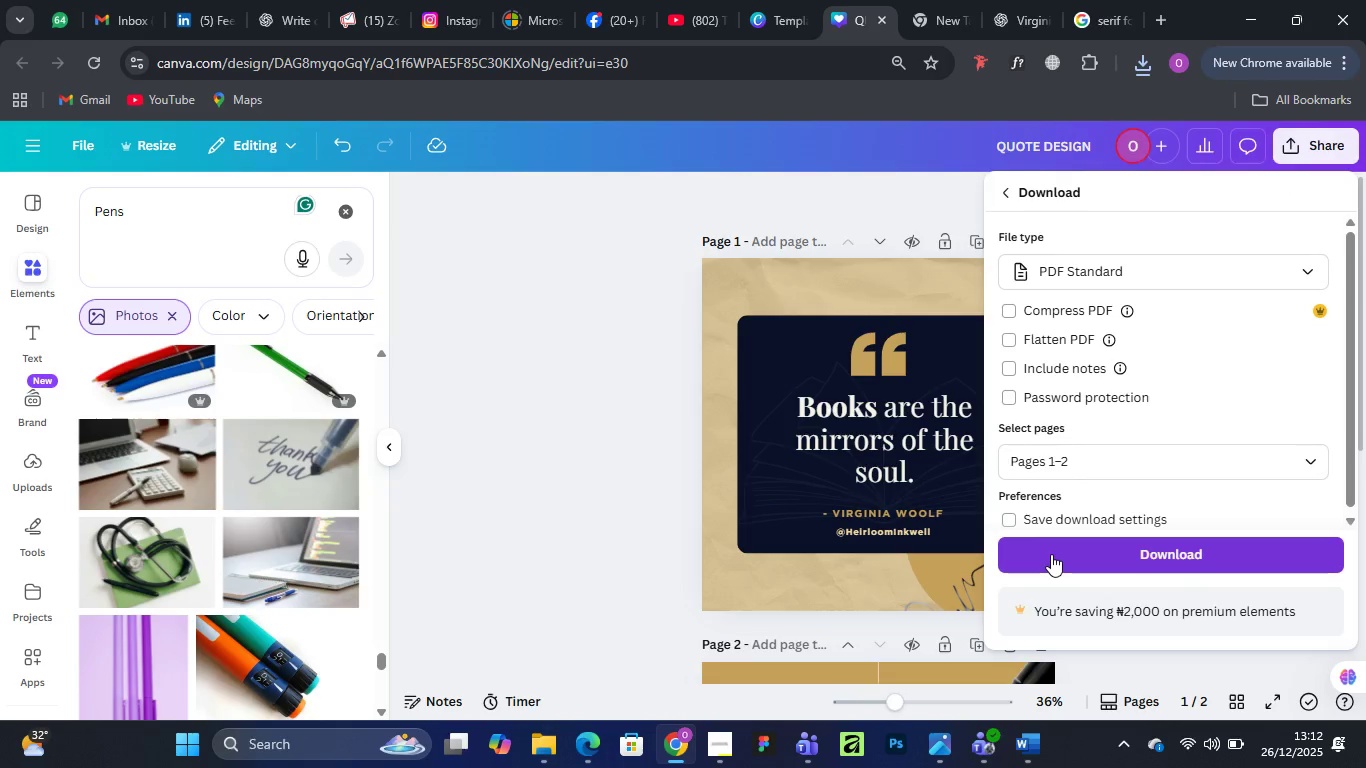 
left_click([1051, 554])
 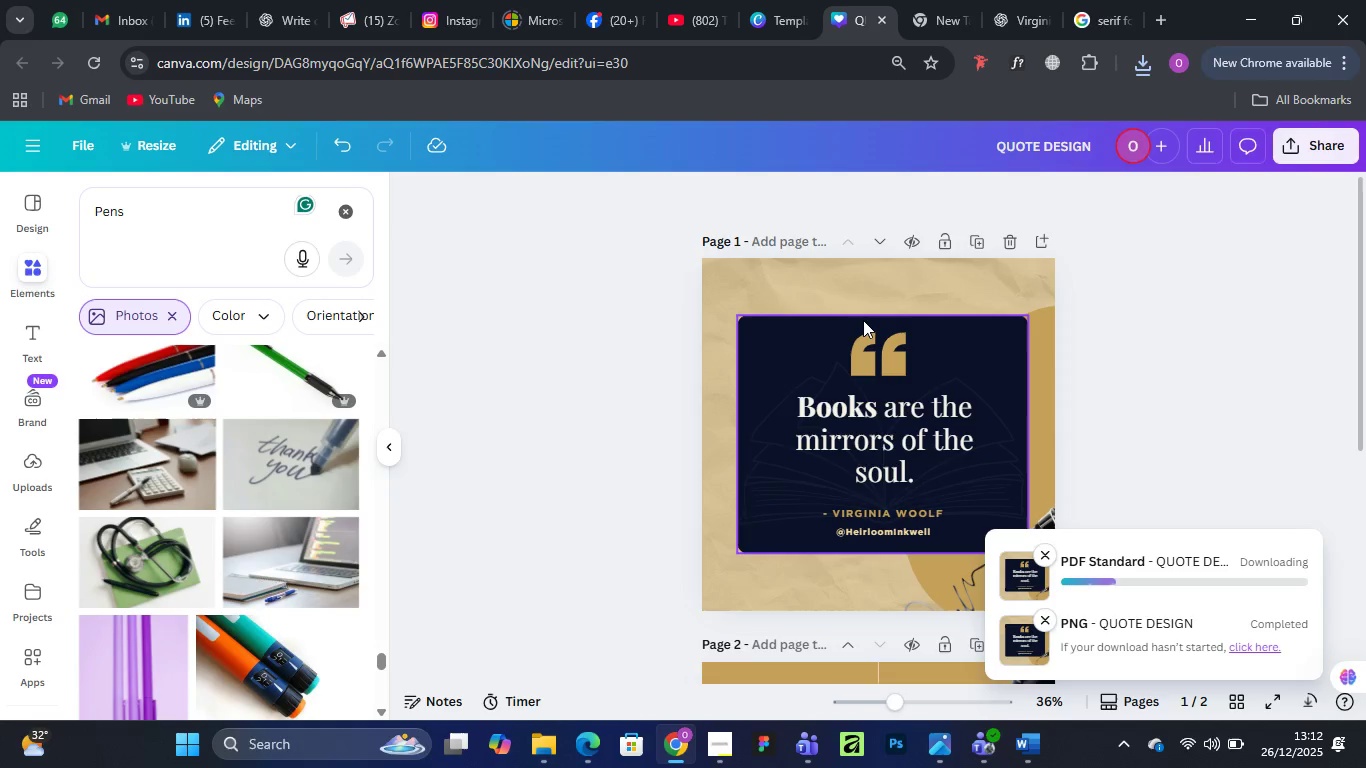 
scroll: coordinate [863, 322], scroll_direction: down, amount: 6.0
 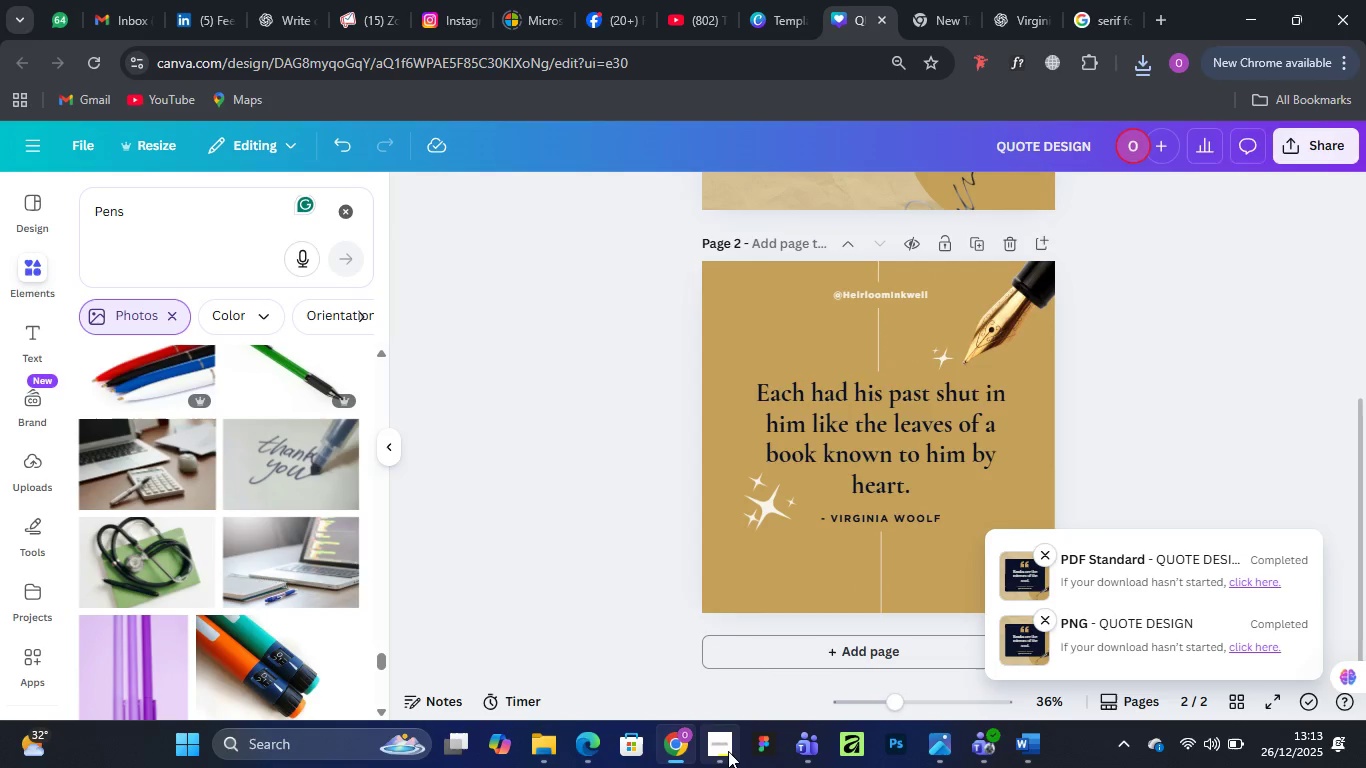 
left_click([710, 644])